 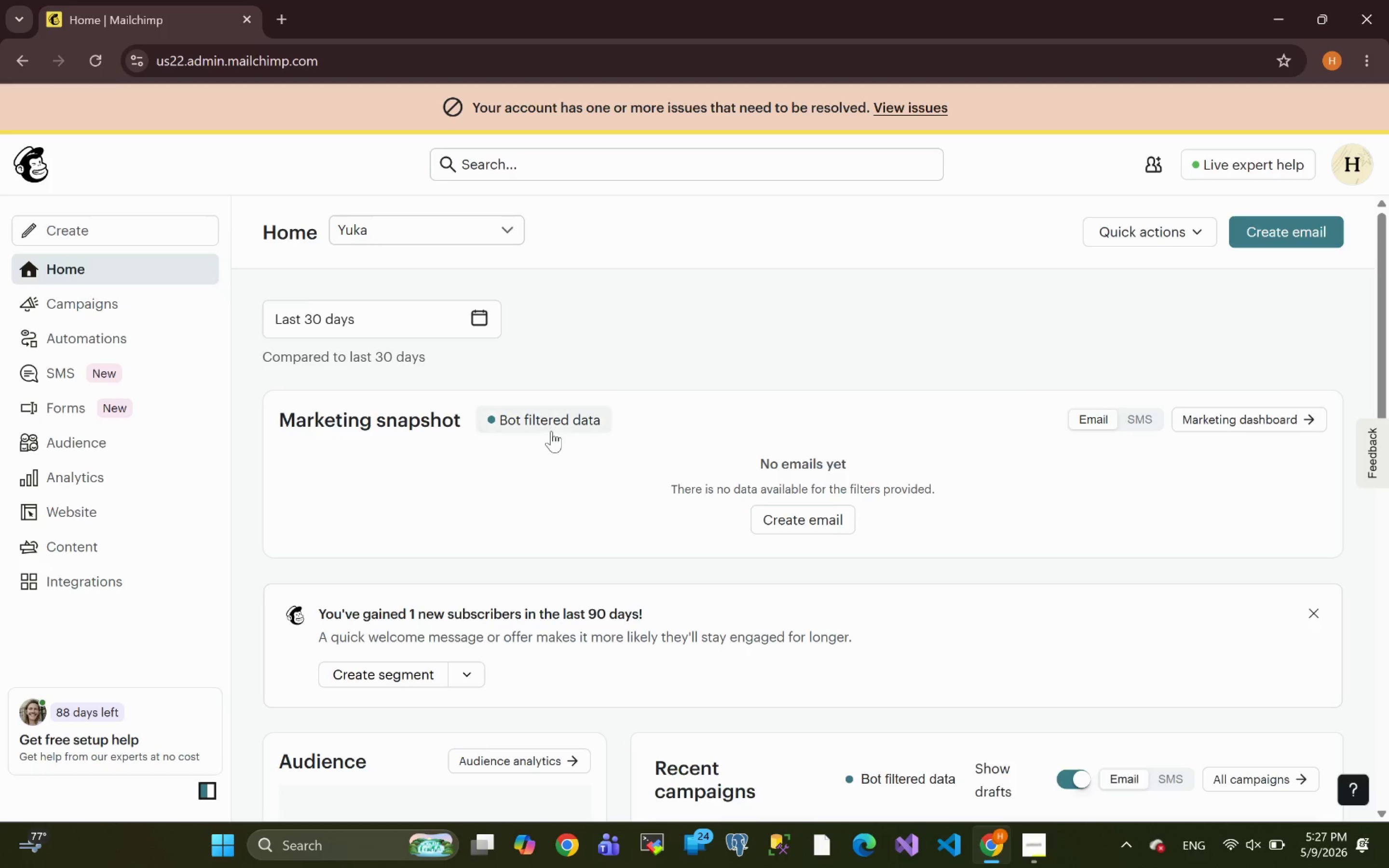 
left_click([100, 303])
 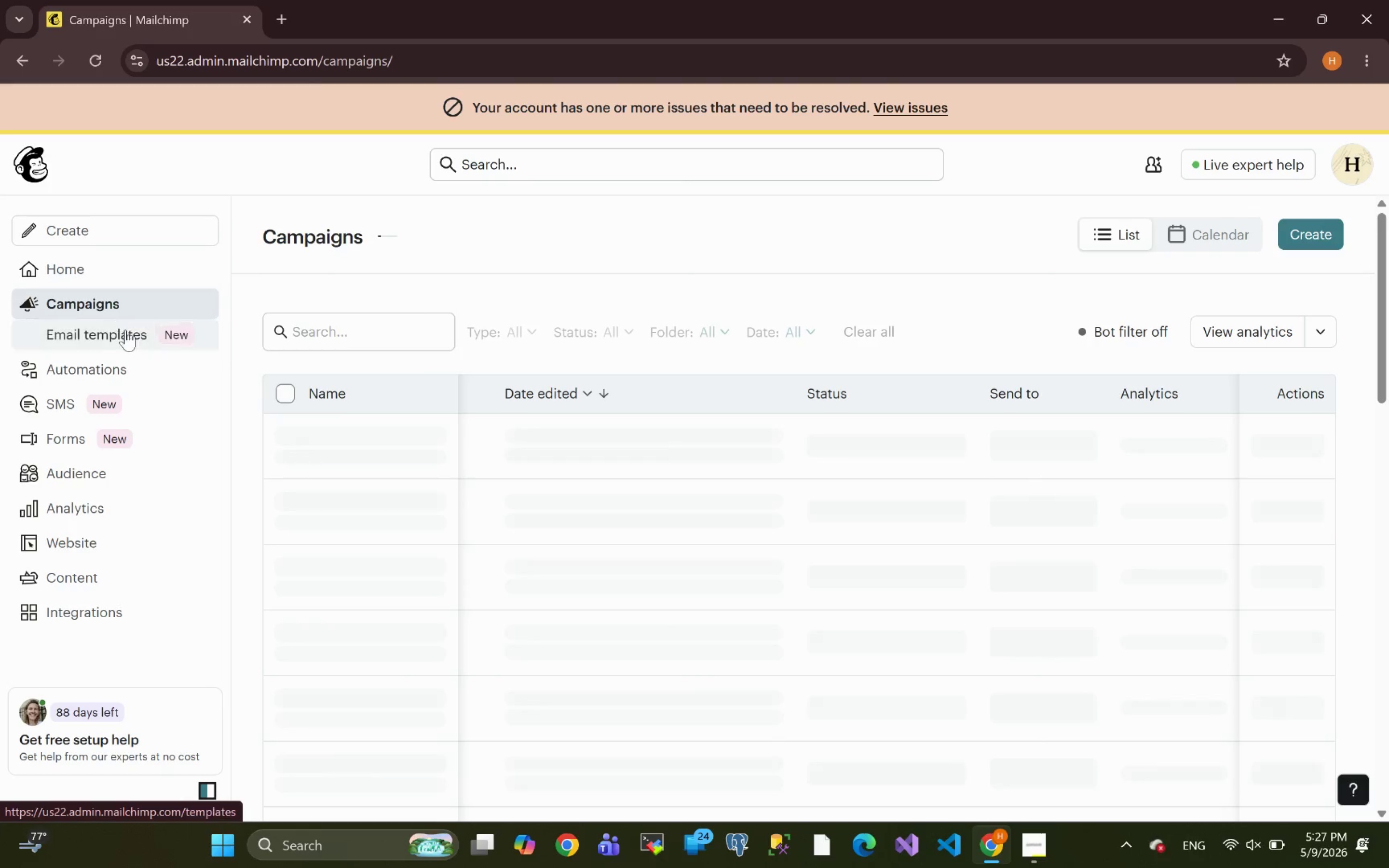 
left_click([115, 336])
 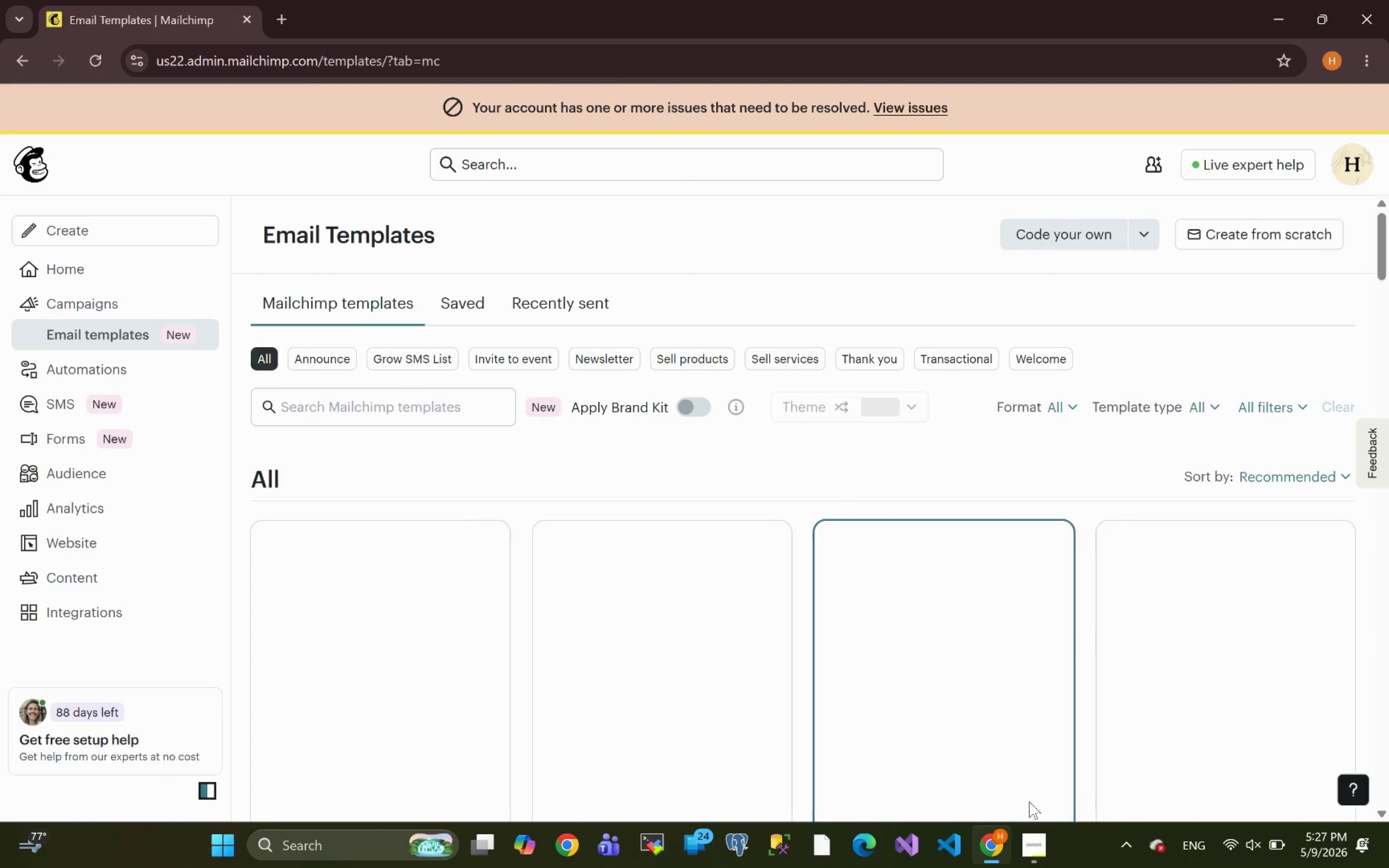 
mouse_move([729, 637])
 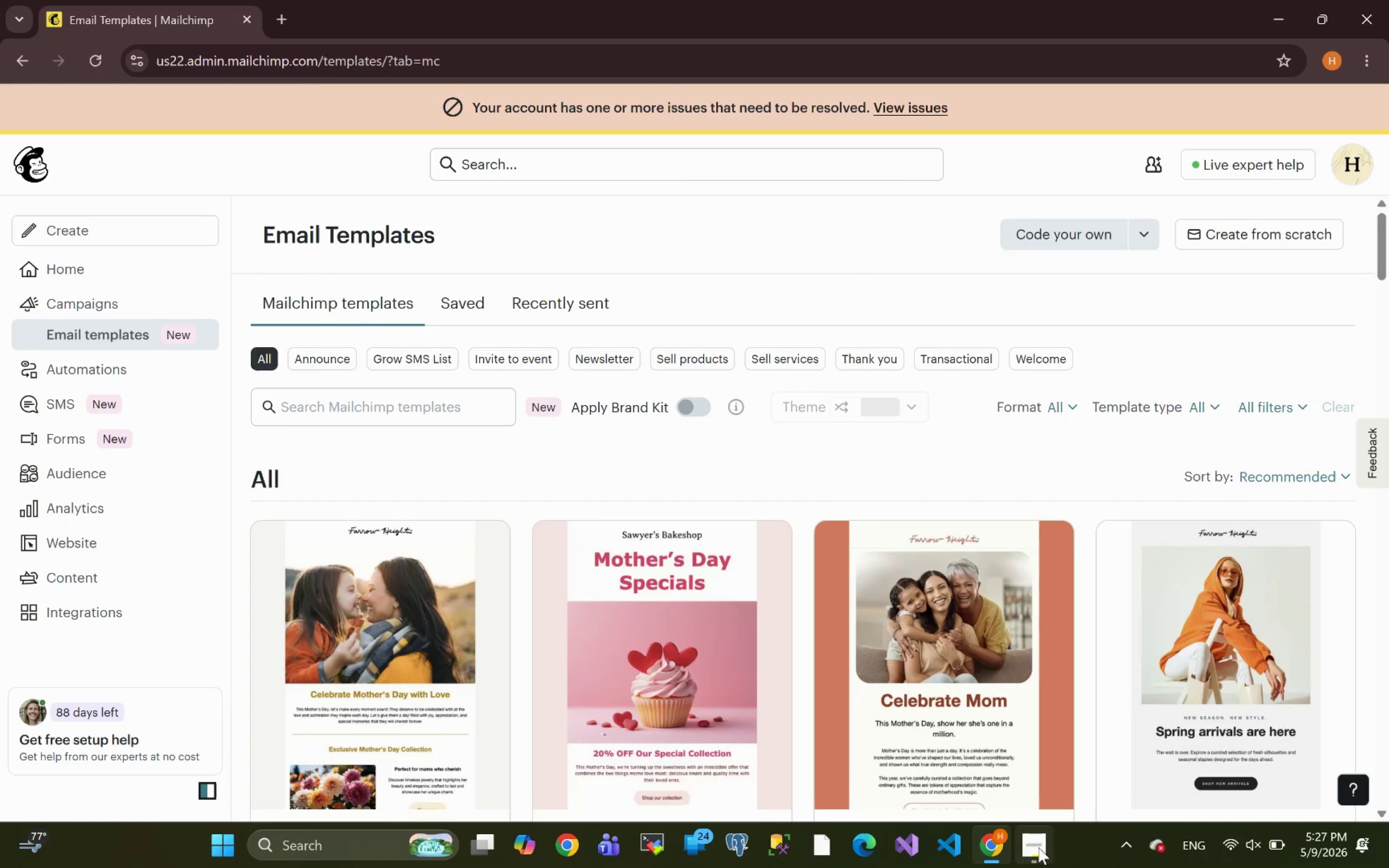 
left_click([1040, 852])